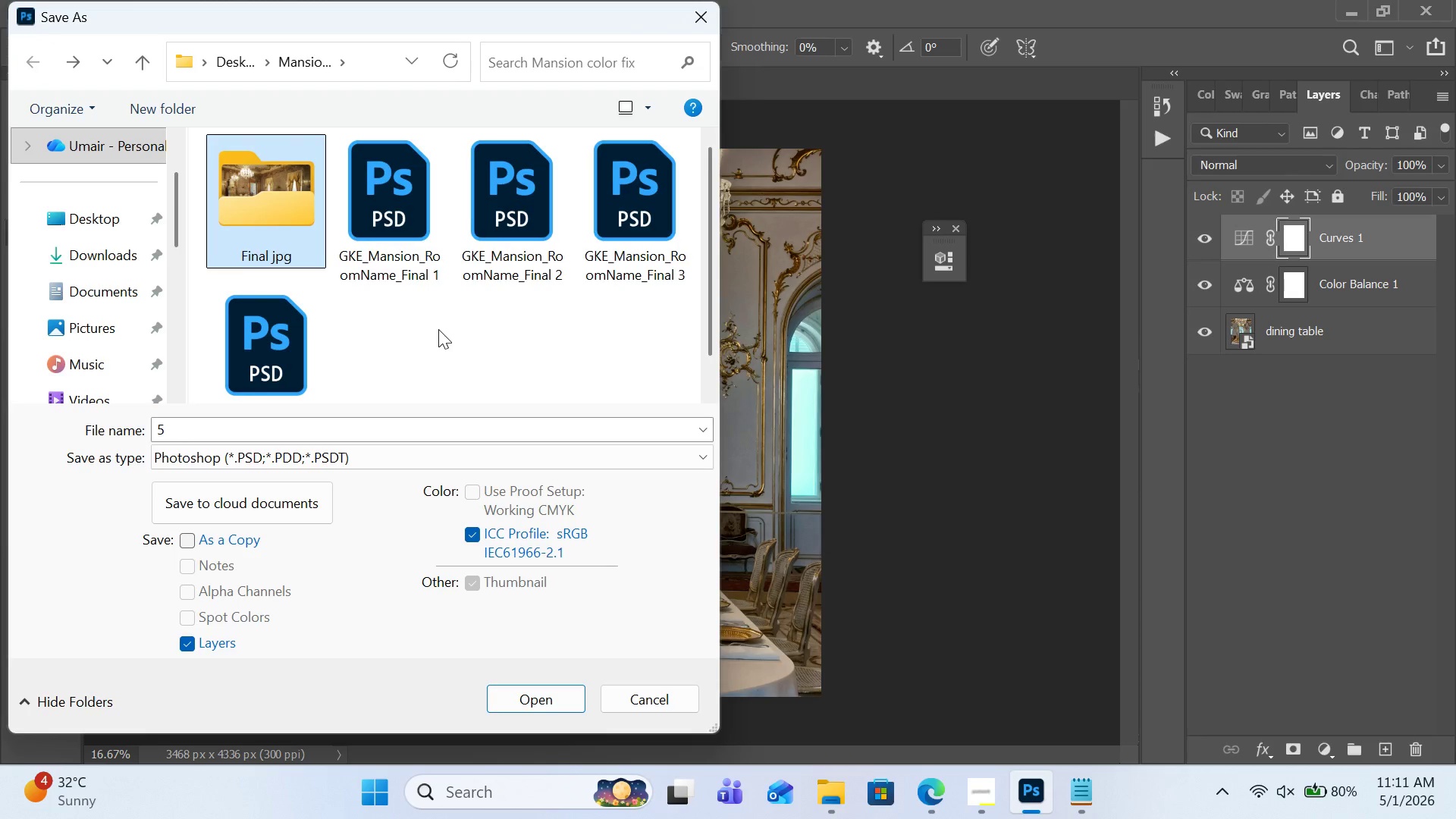 
scroll: coordinate [438, 329], scroll_direction: down, amount: 2.0
 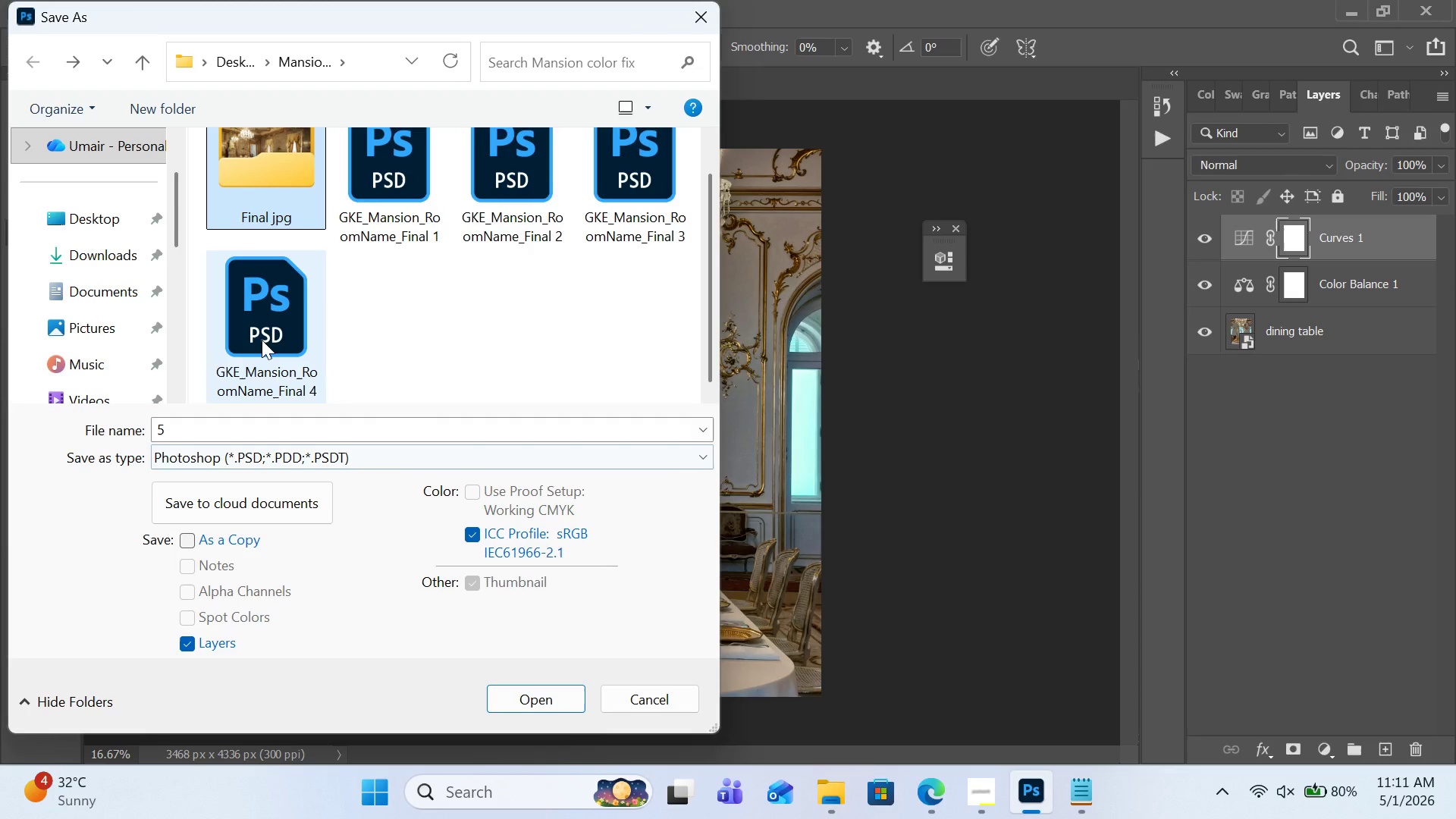 
left_click([249, 338])
 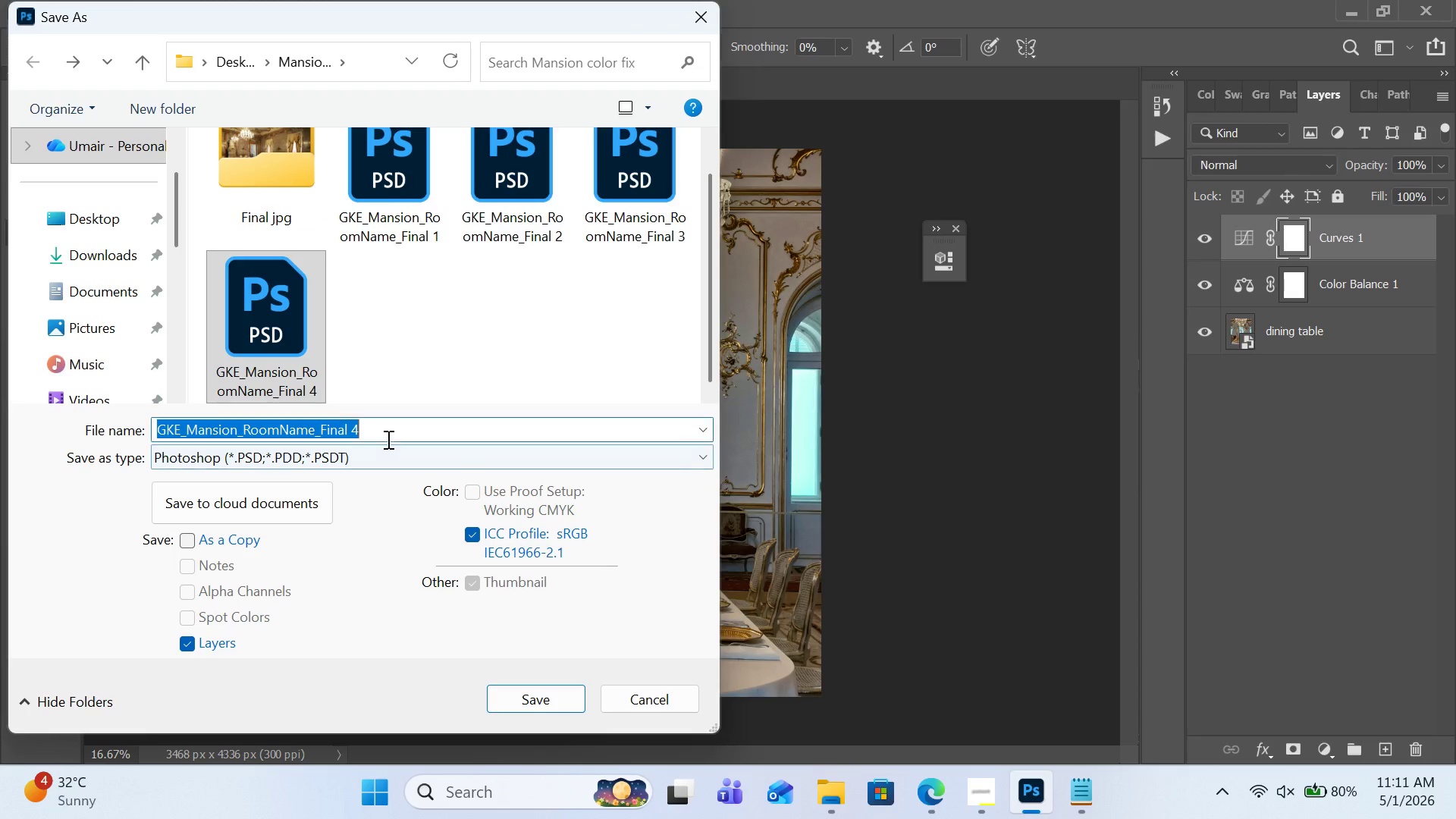 
double_click([391, 433])
 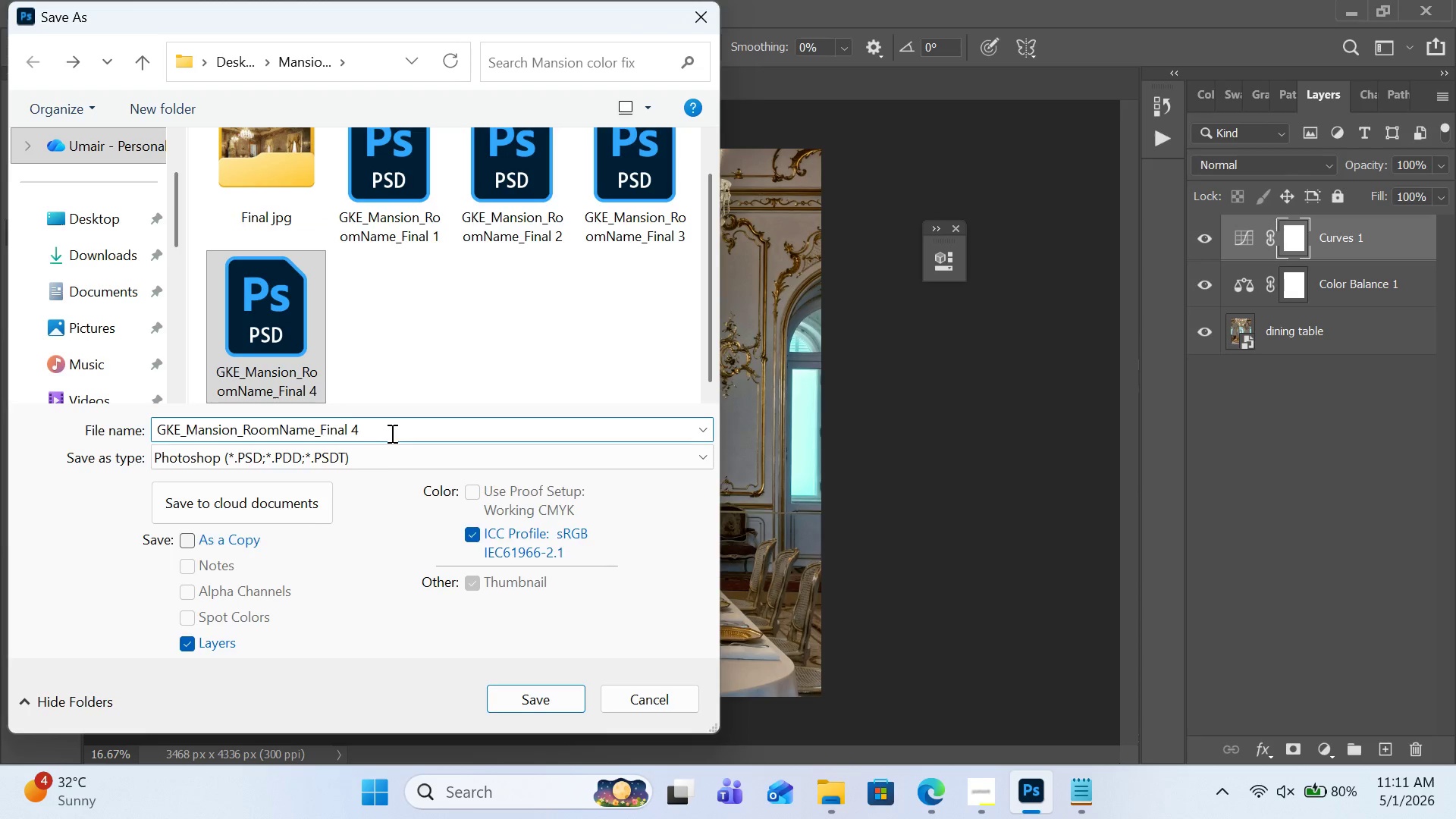 
key(Backspace)
 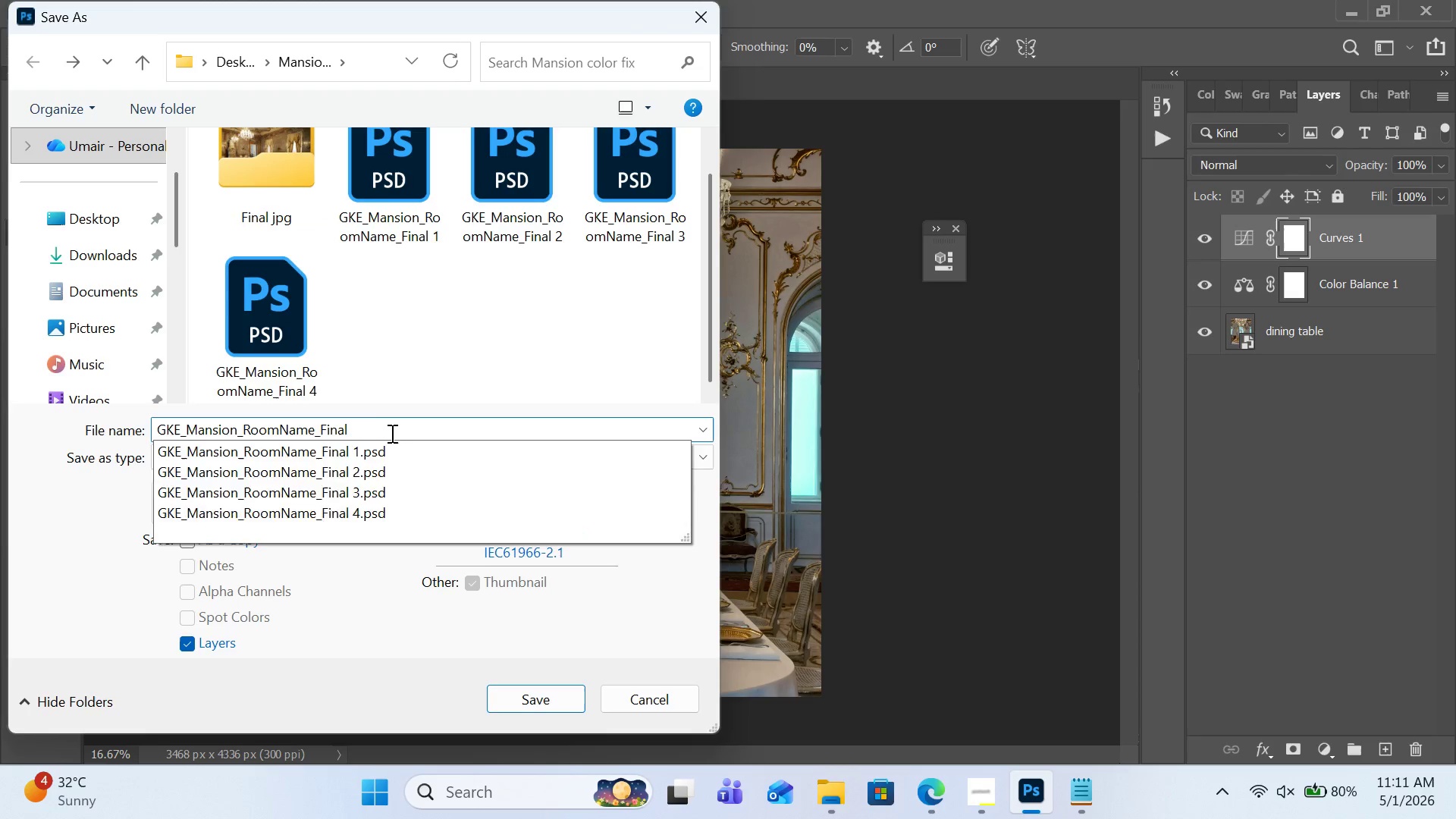 
key(5)
 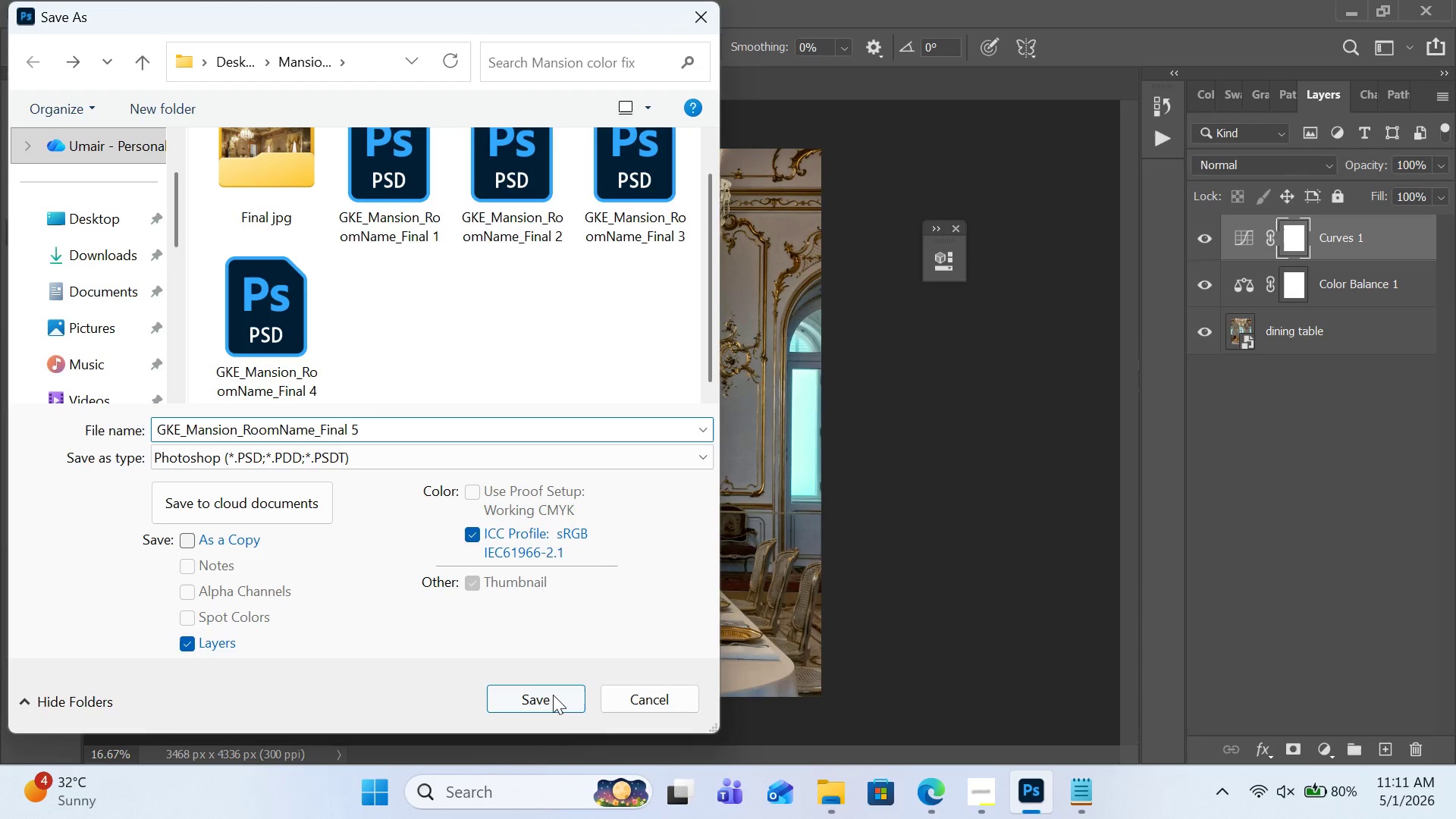 
left_click([553, 695])
 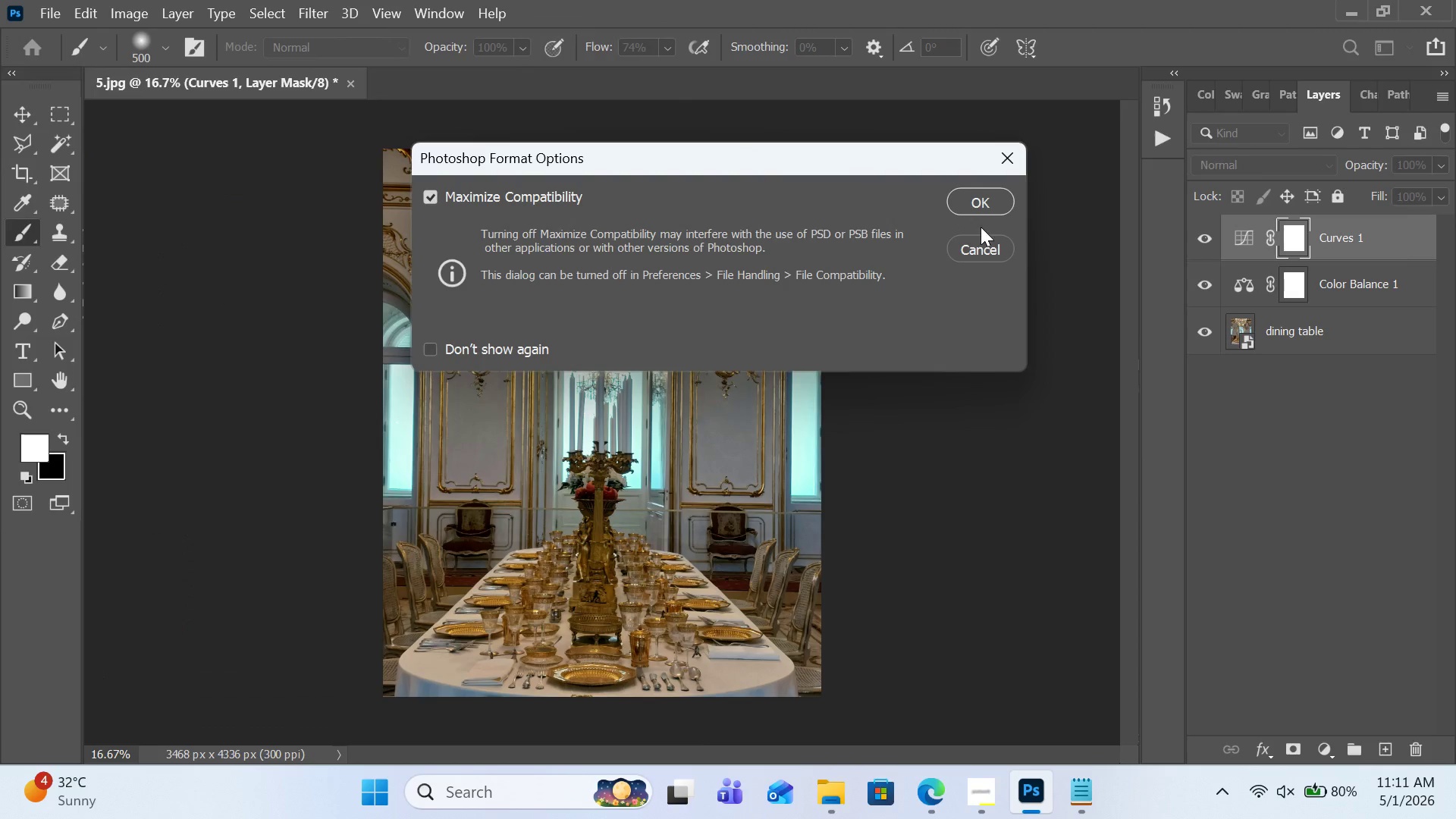 
left_click([973, 202])
 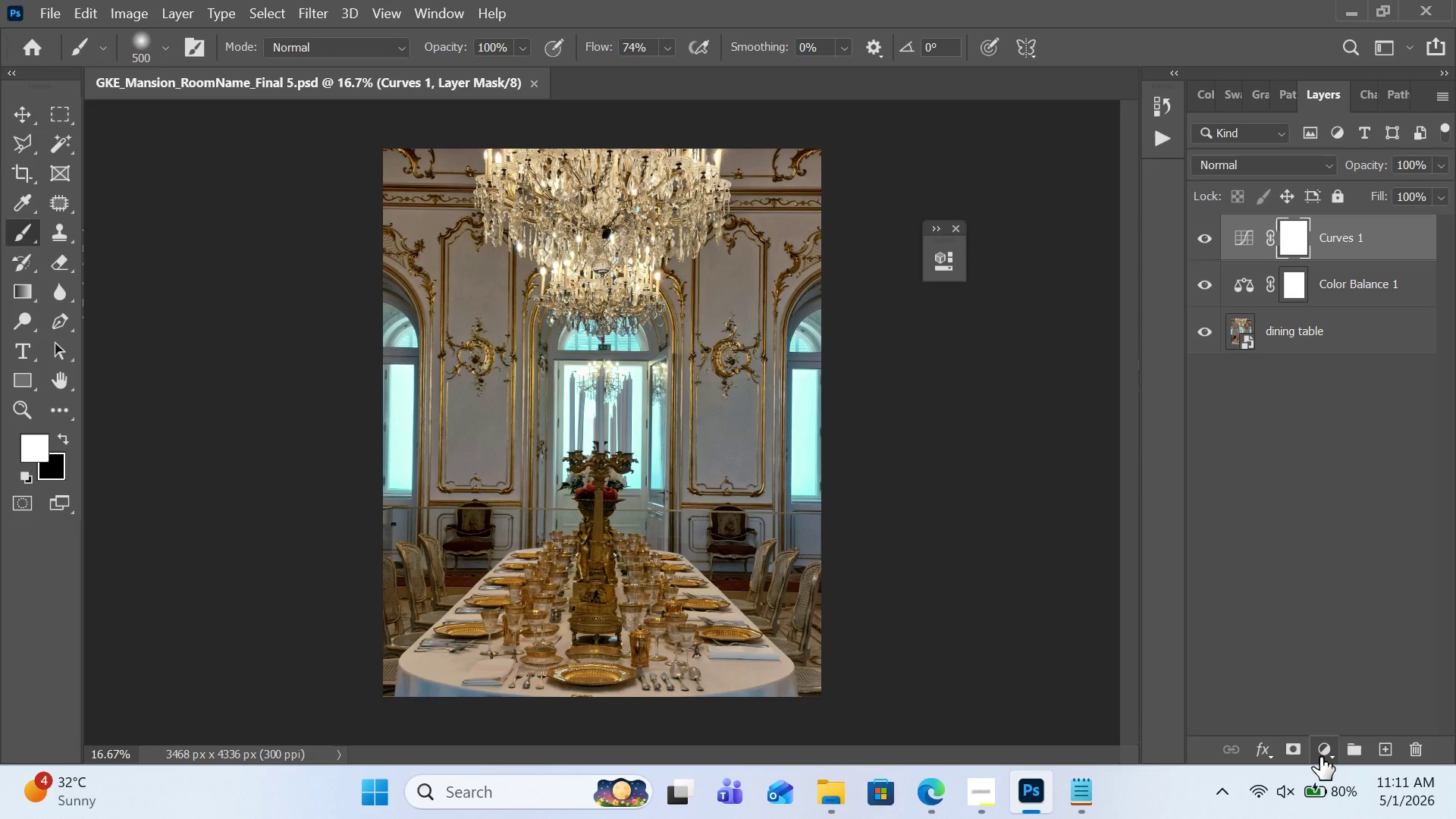 
wait(6.34)
 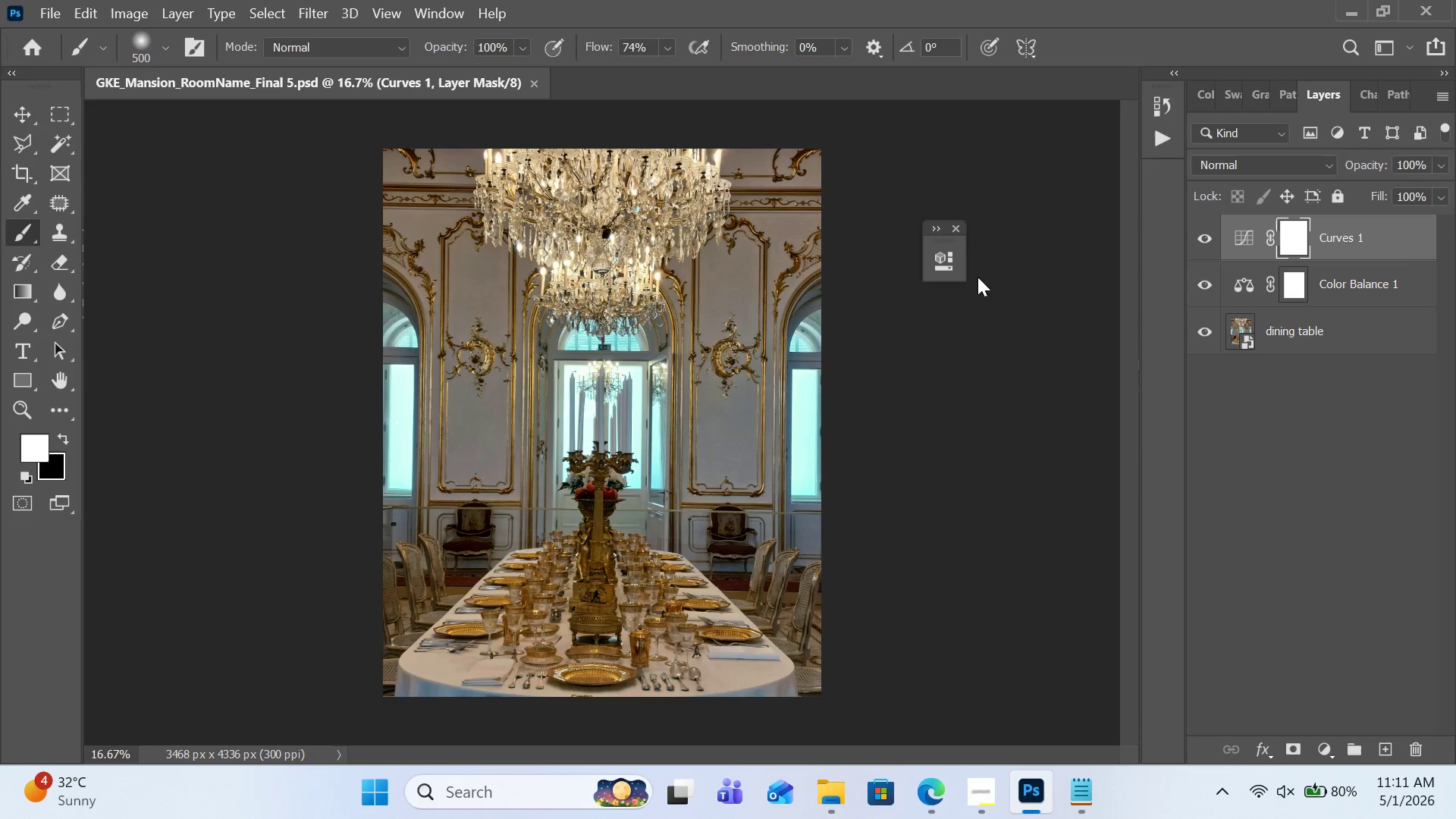 
left_click([999, 795])